 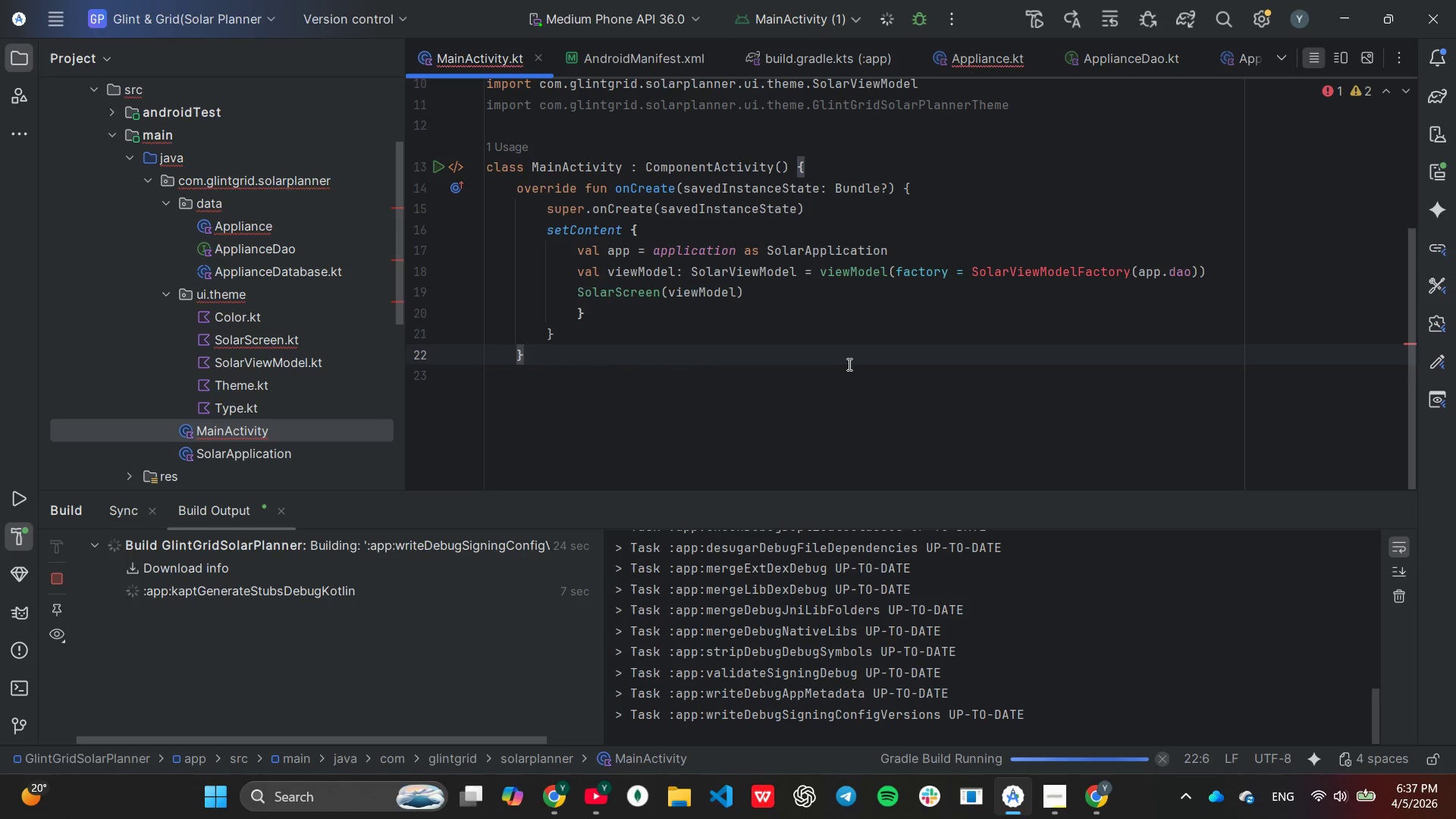 
scroll: coordinate [908, 669], scroll_direction: up, amount: 2.0
 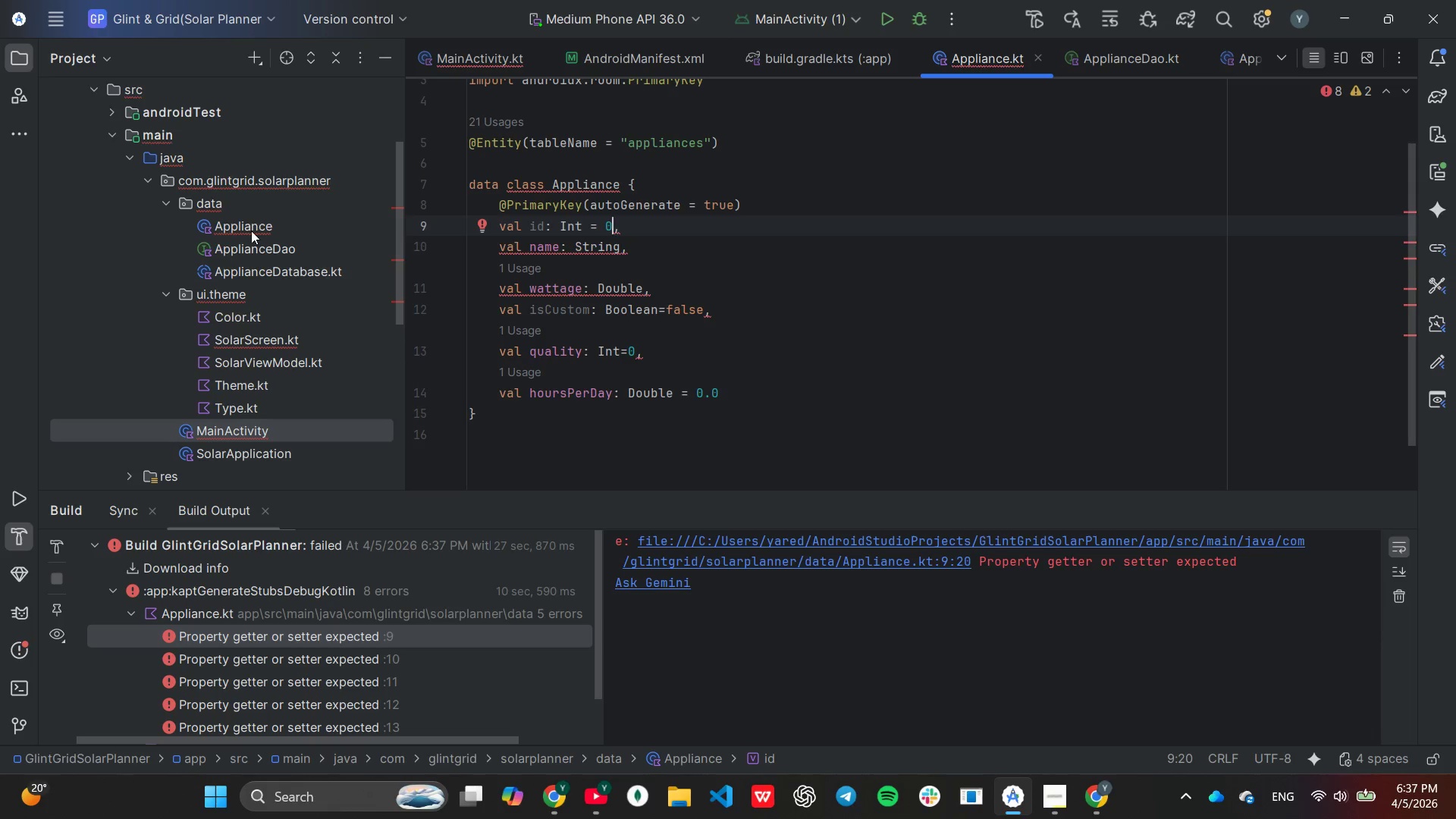 
double_click([251, 230])
 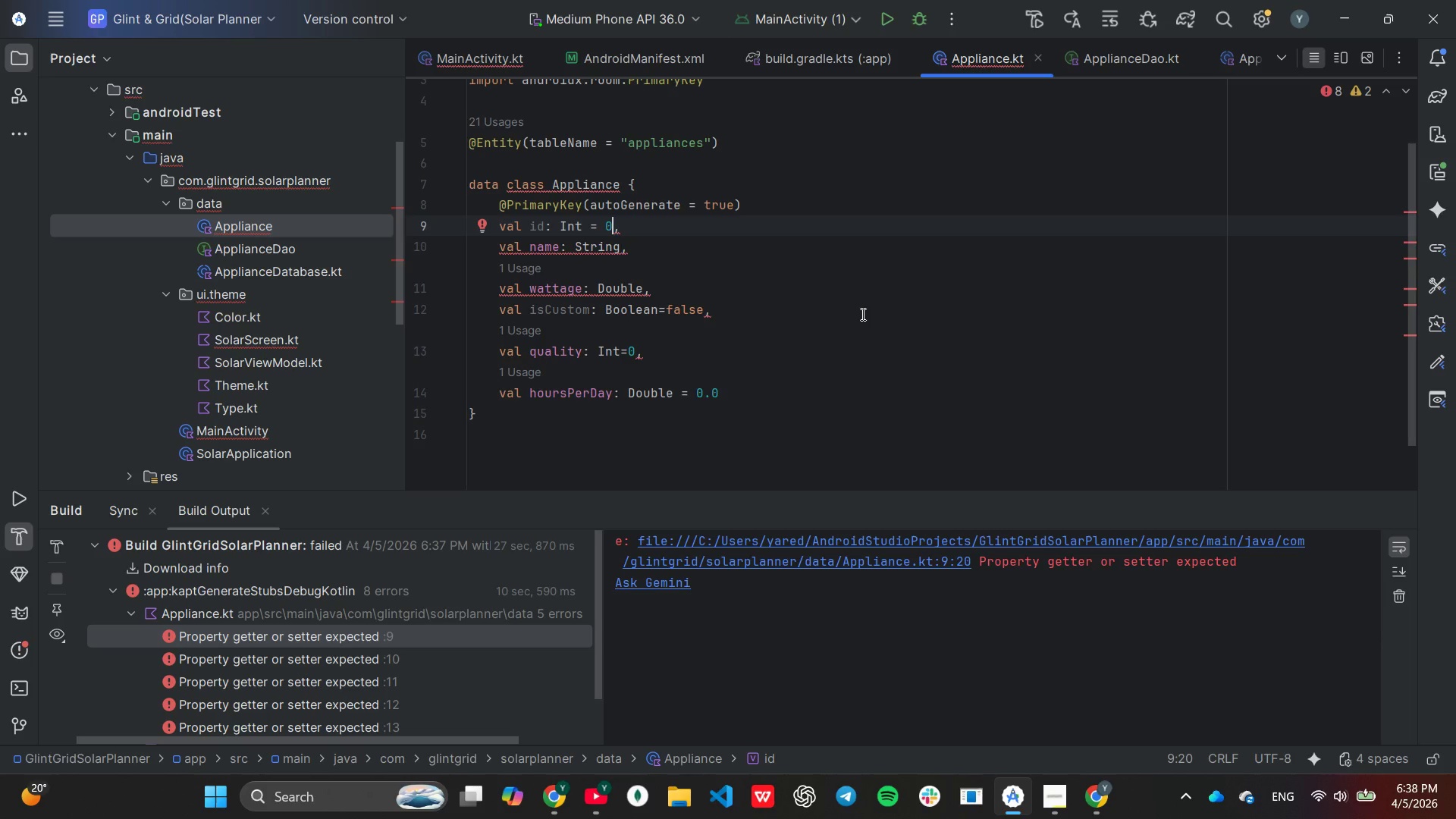 
wait(36.12)
 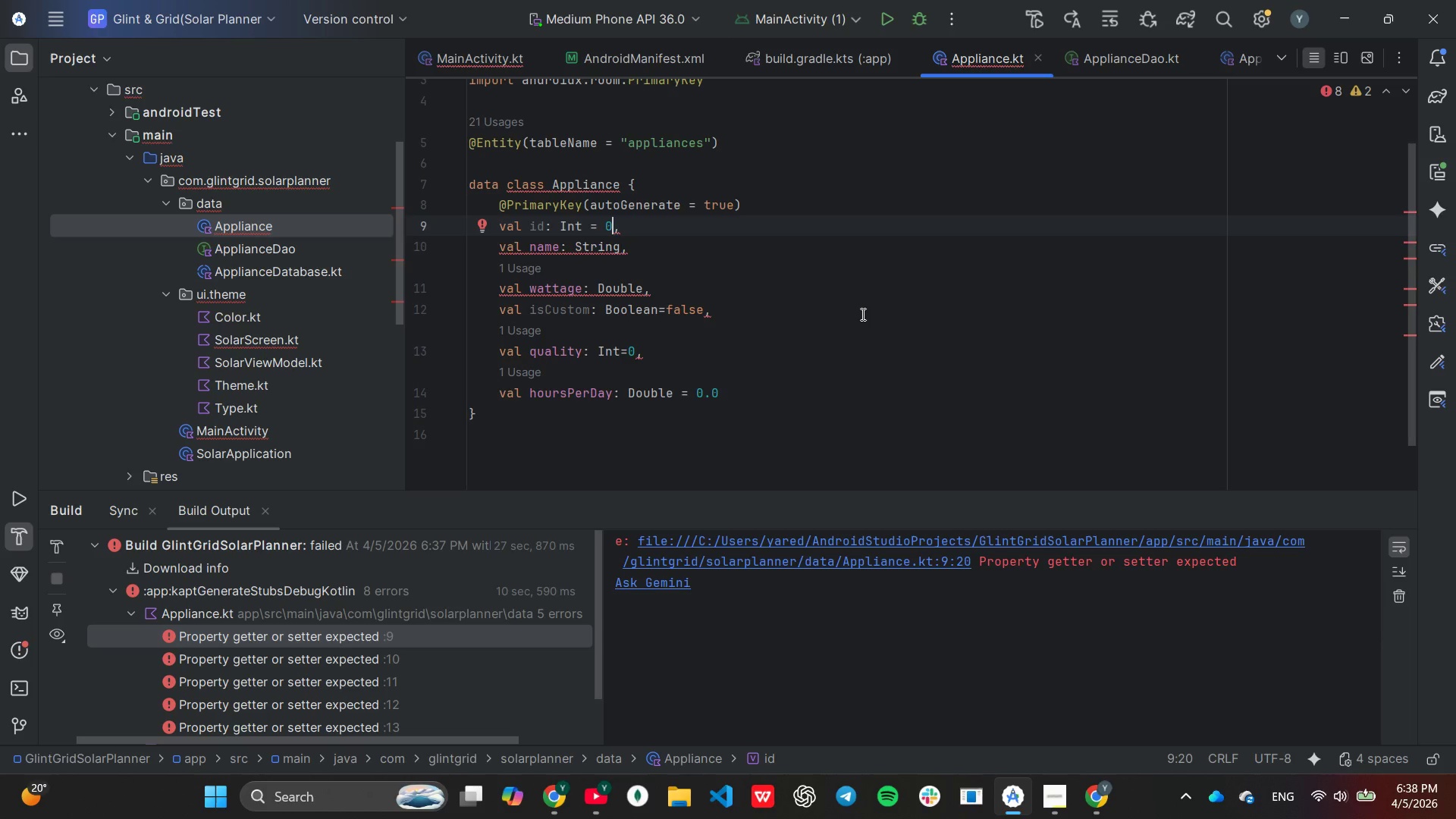 
scroll: coordinate [881, 290], scroll_direction: up, amount: 5.0
 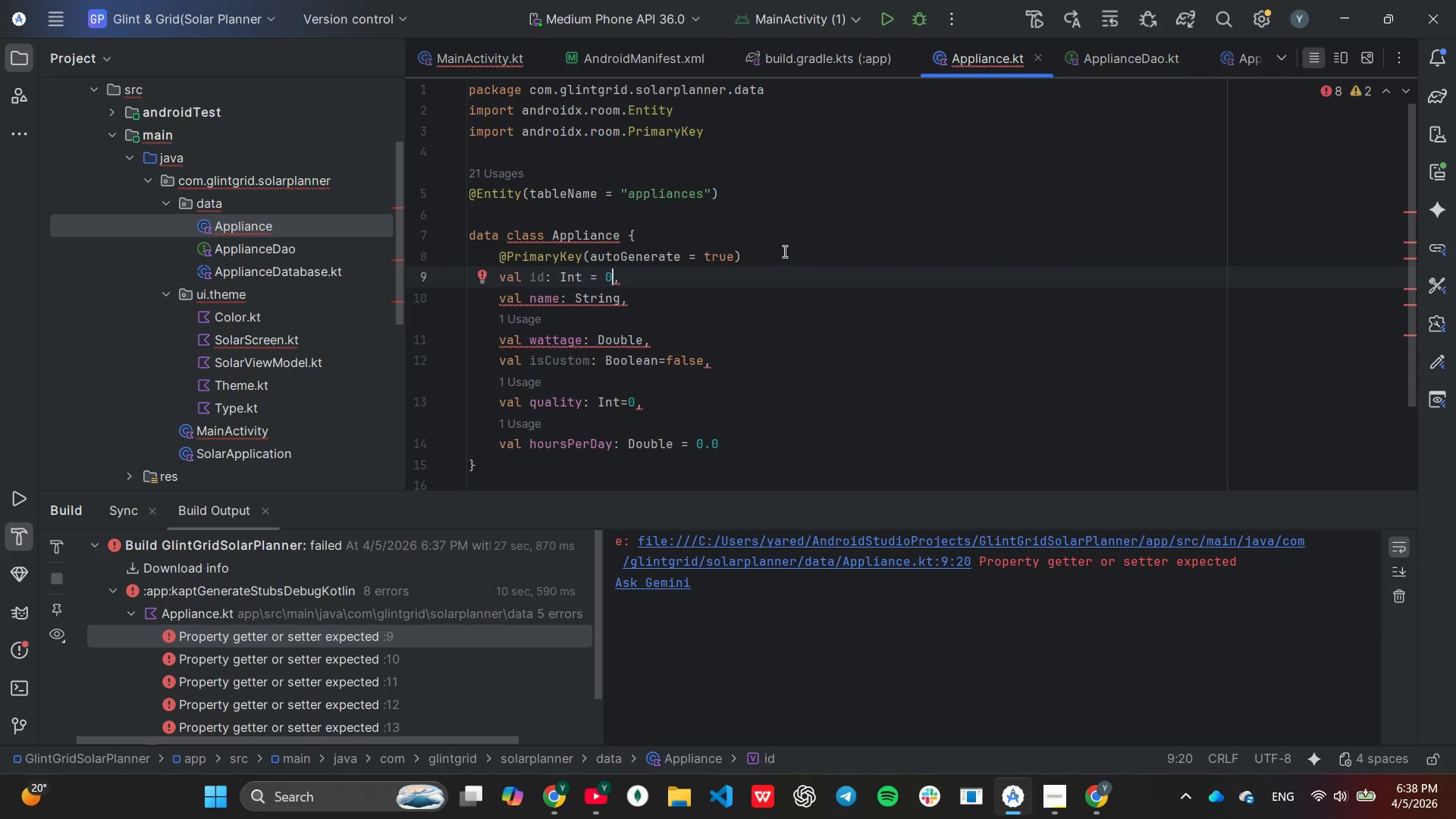 
wait(18.7)
 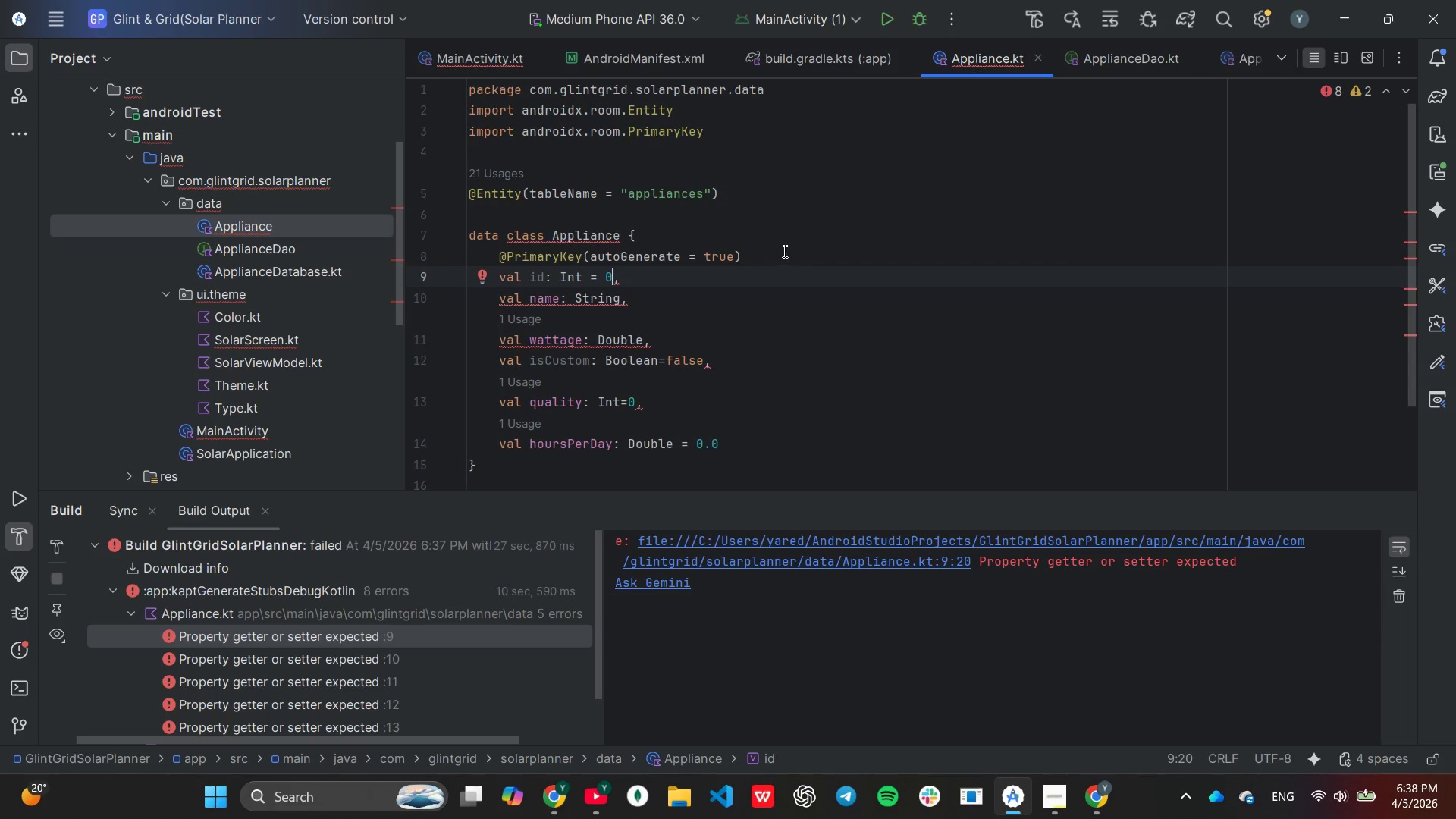 
left_click([760, 284])
 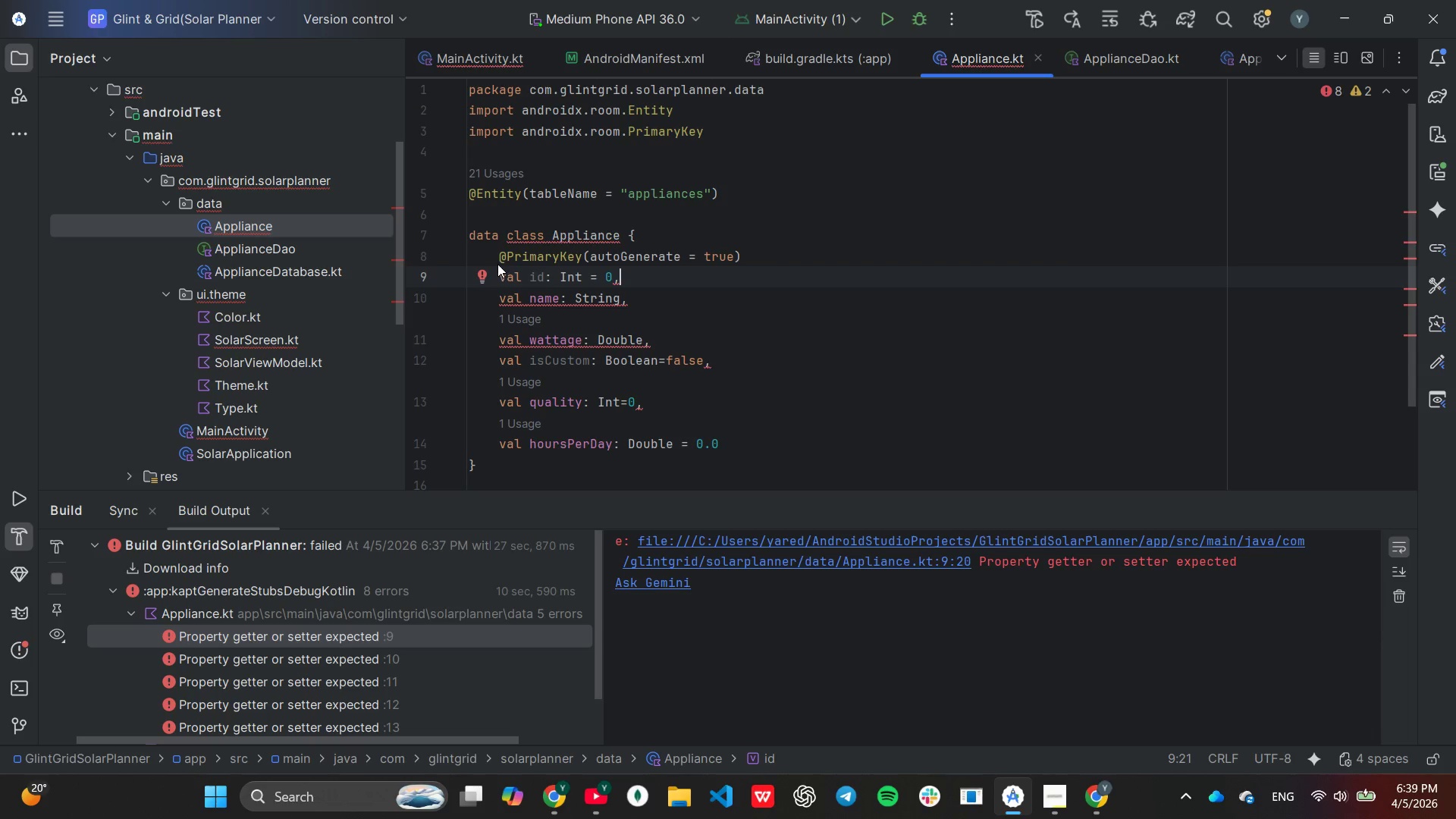 
wait(6.53)
 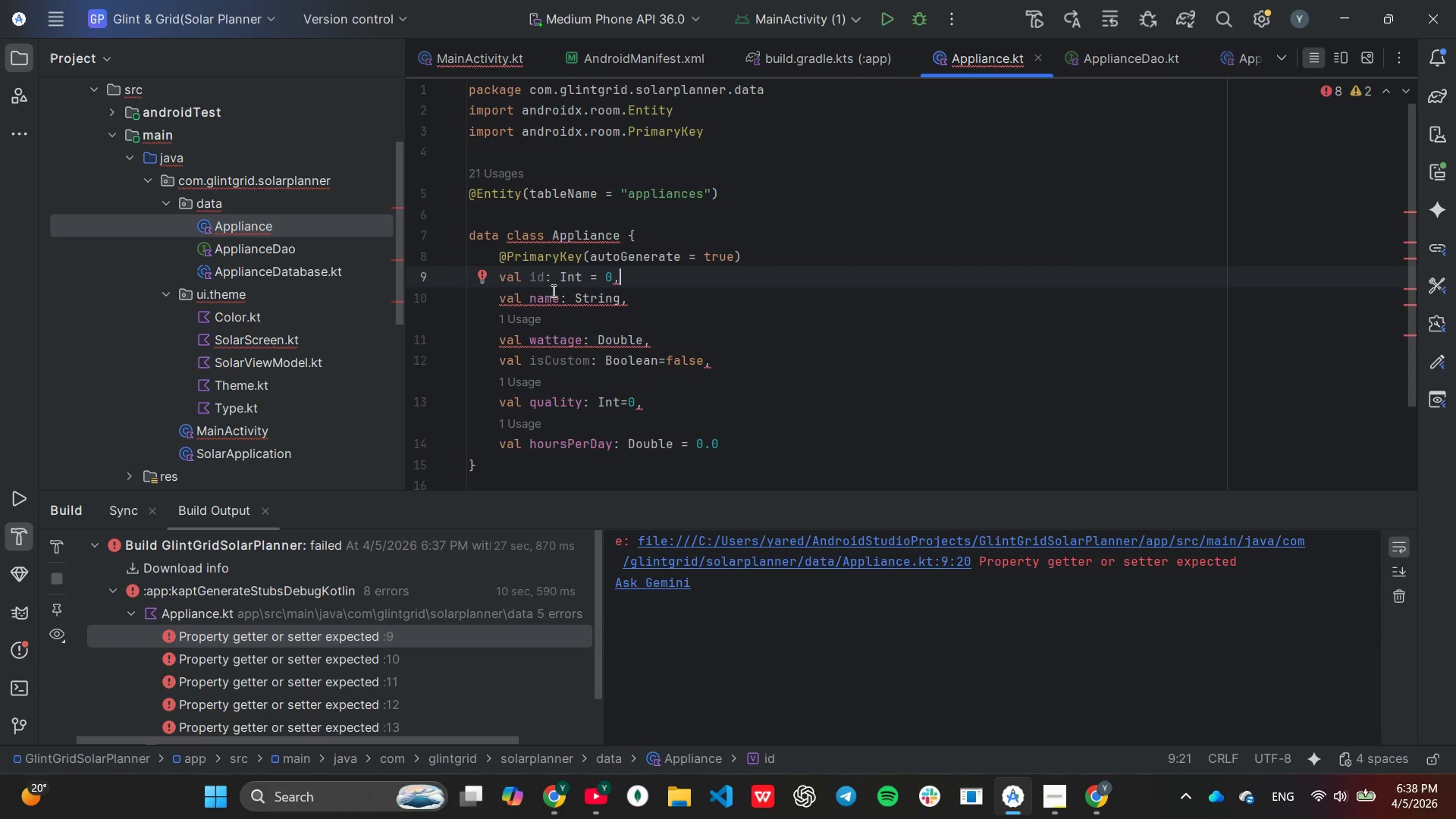 
left_click([524, 284])
 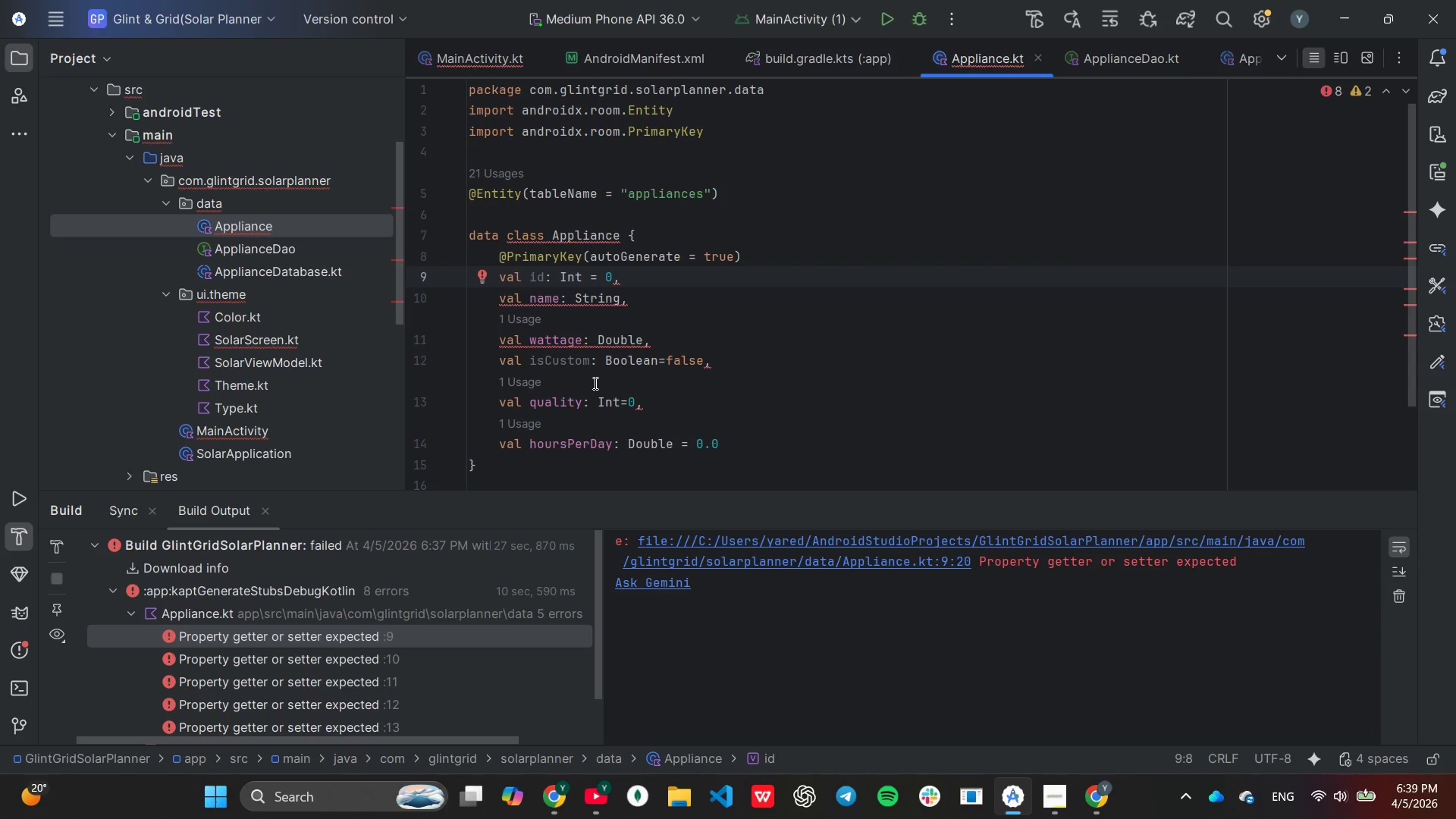 
key(ArrowLeft)
 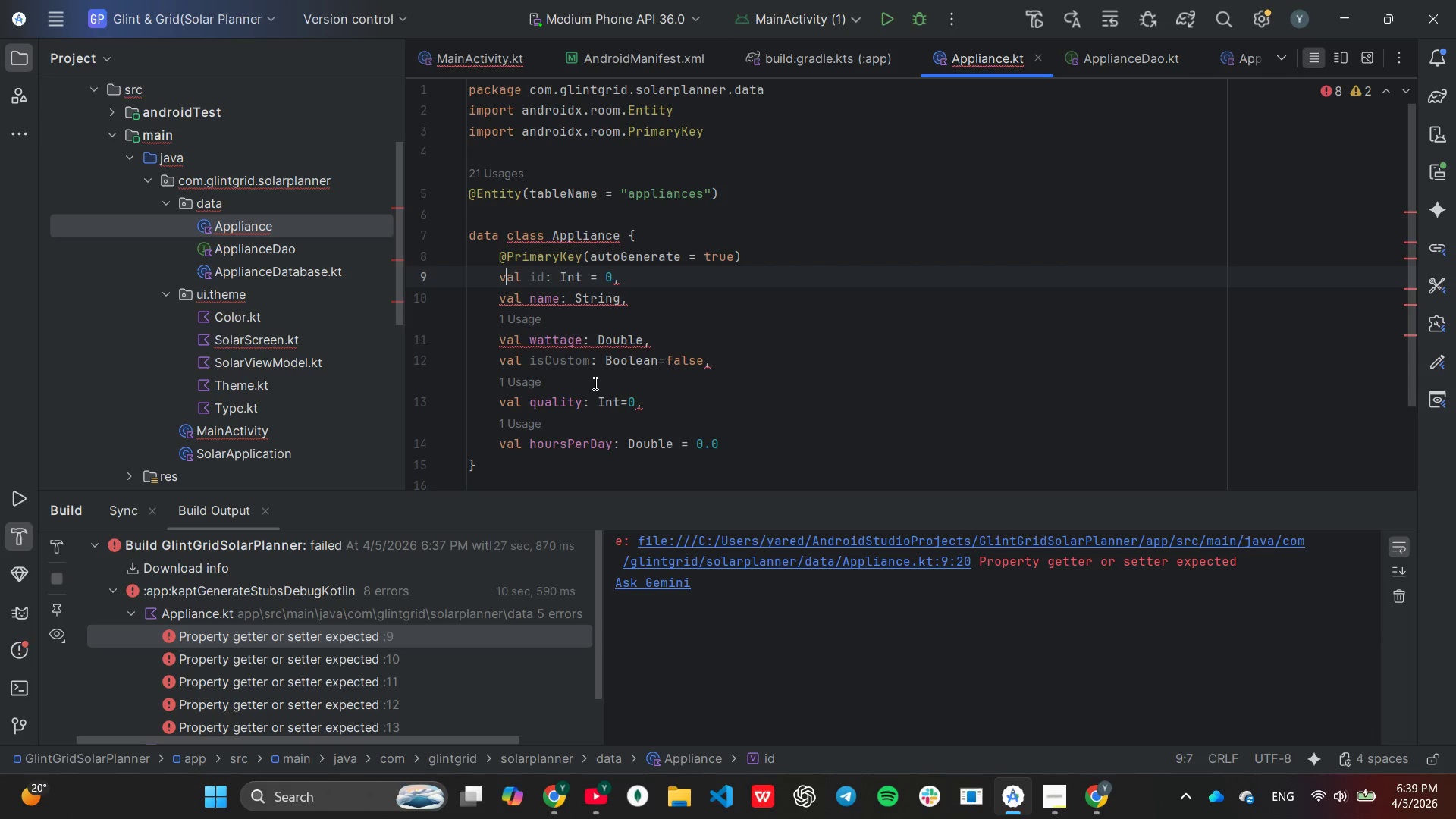 
key(ArrowLeft)
 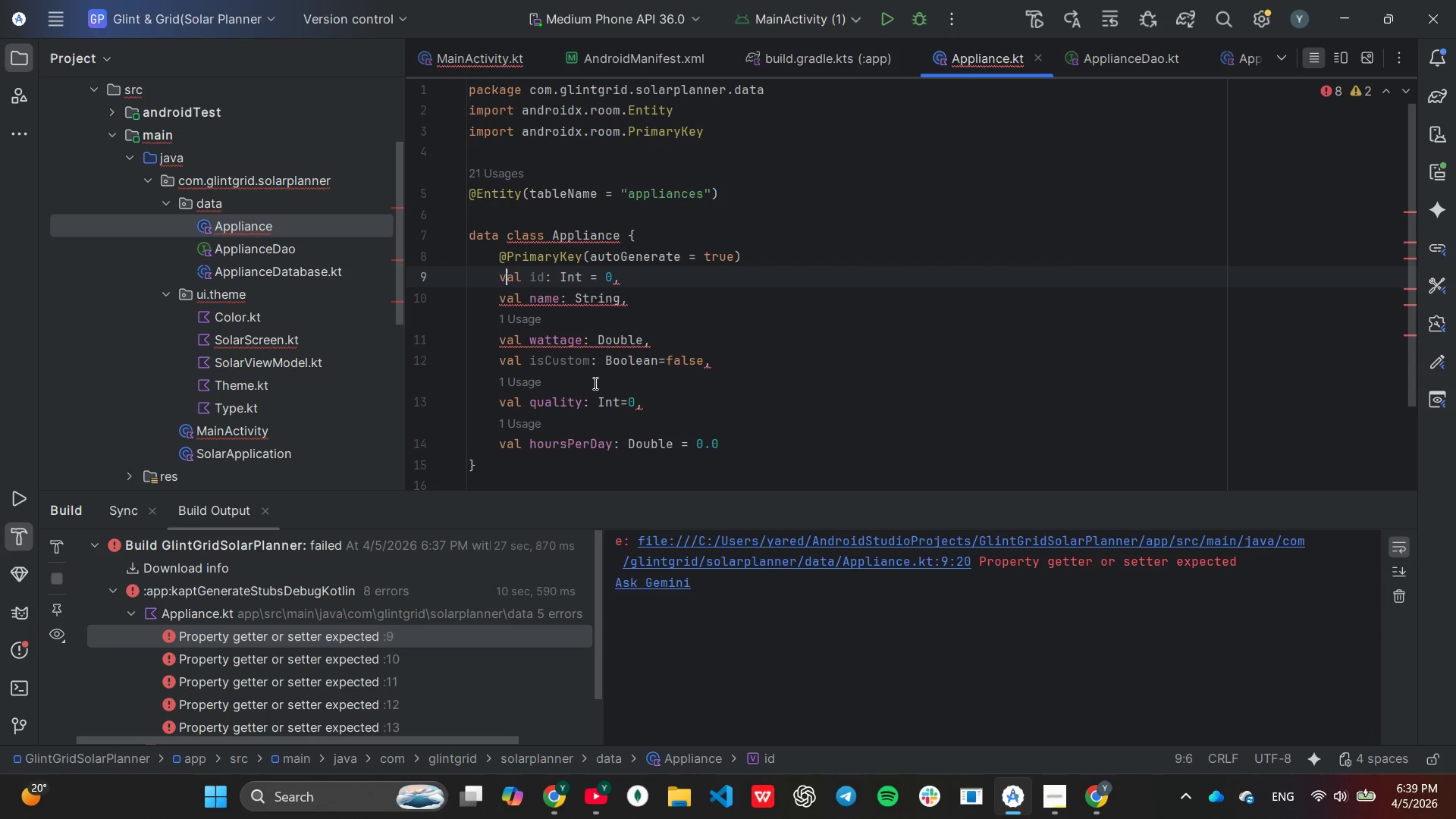 
key(ArrowLeft)
 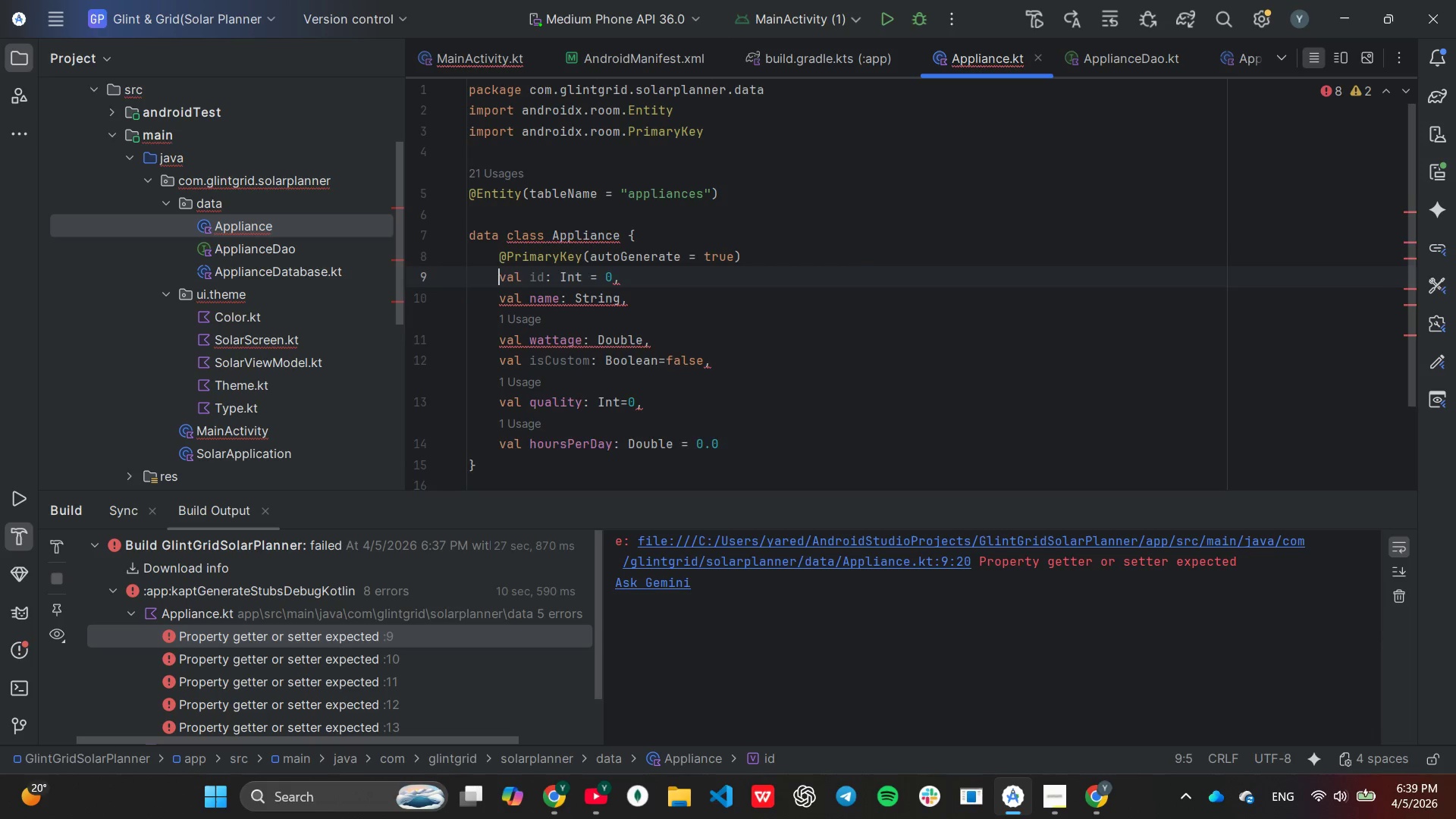 
key(Backspace)
 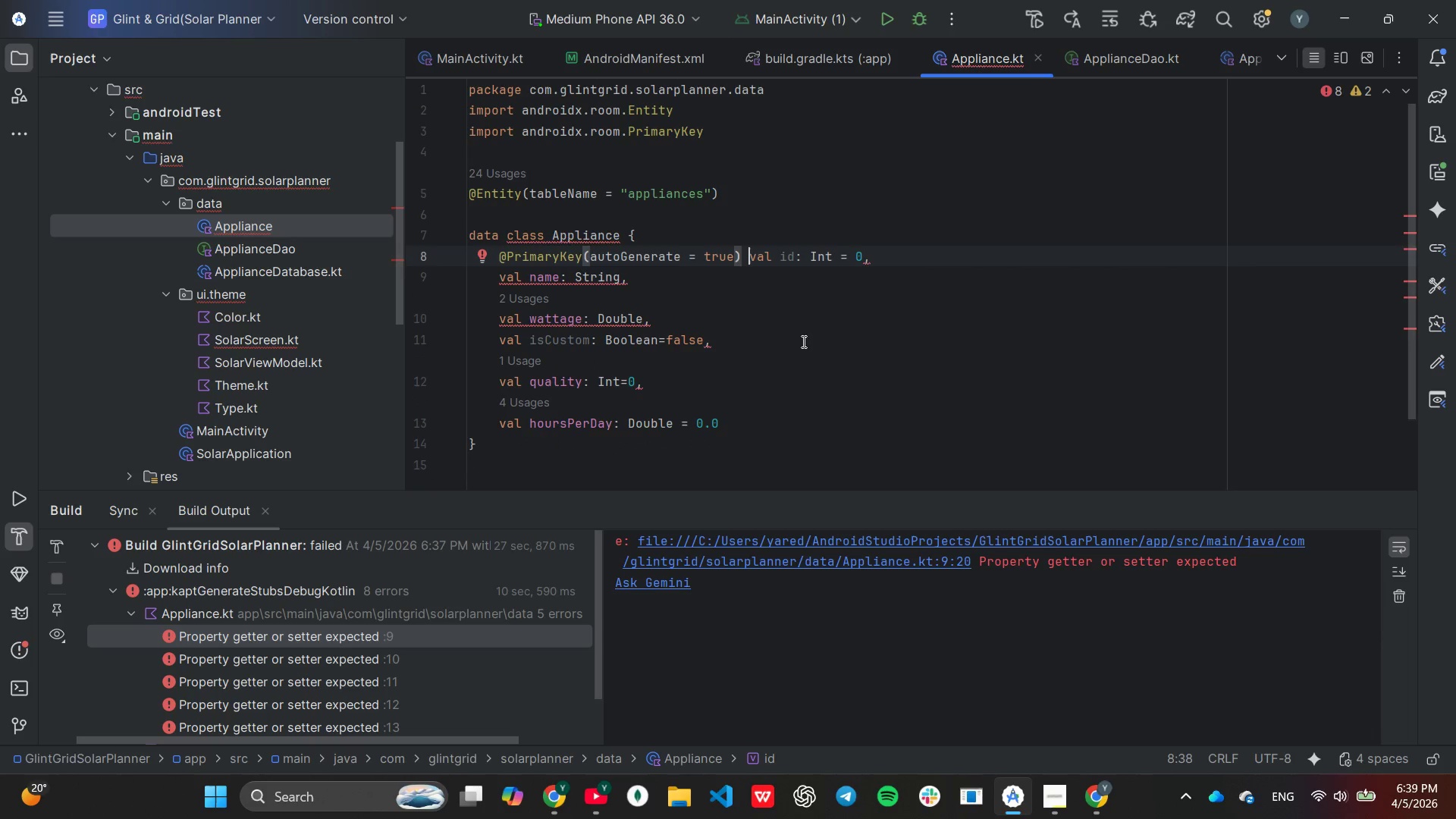 